 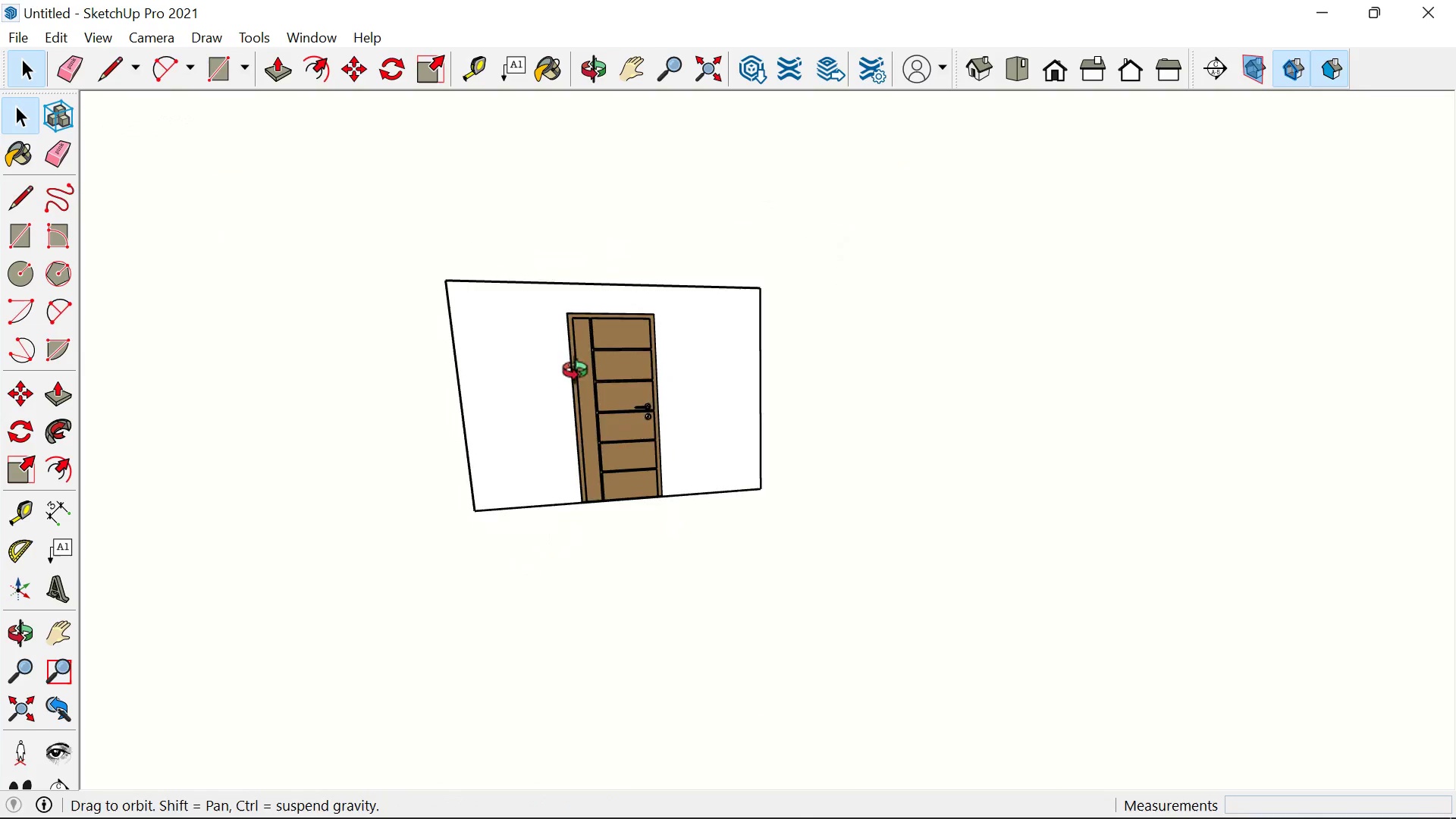 
scroll: coordinate [460, 299], scroll_direction: up, amount: 7.0
 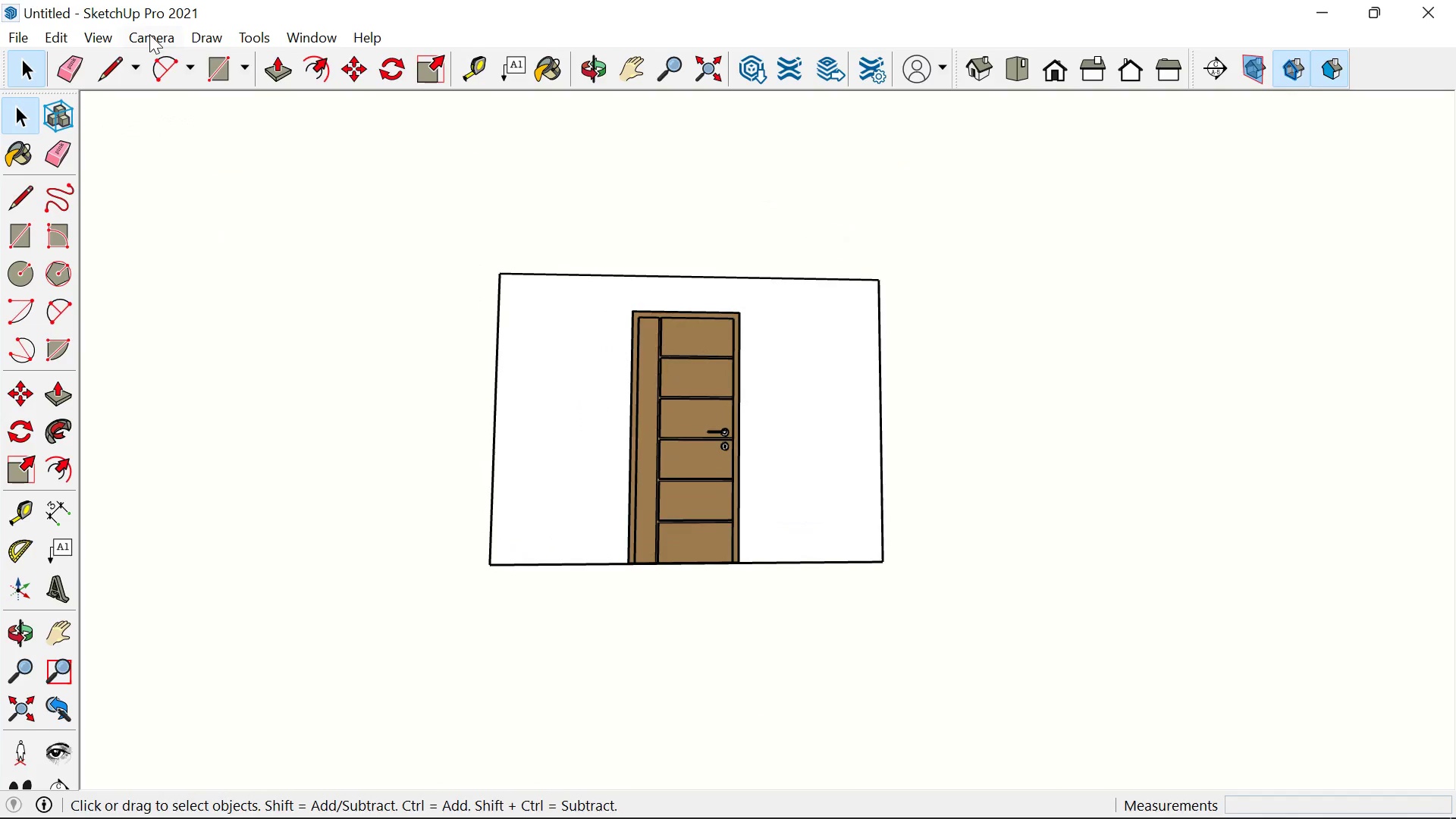 
left_click([149, 34])
 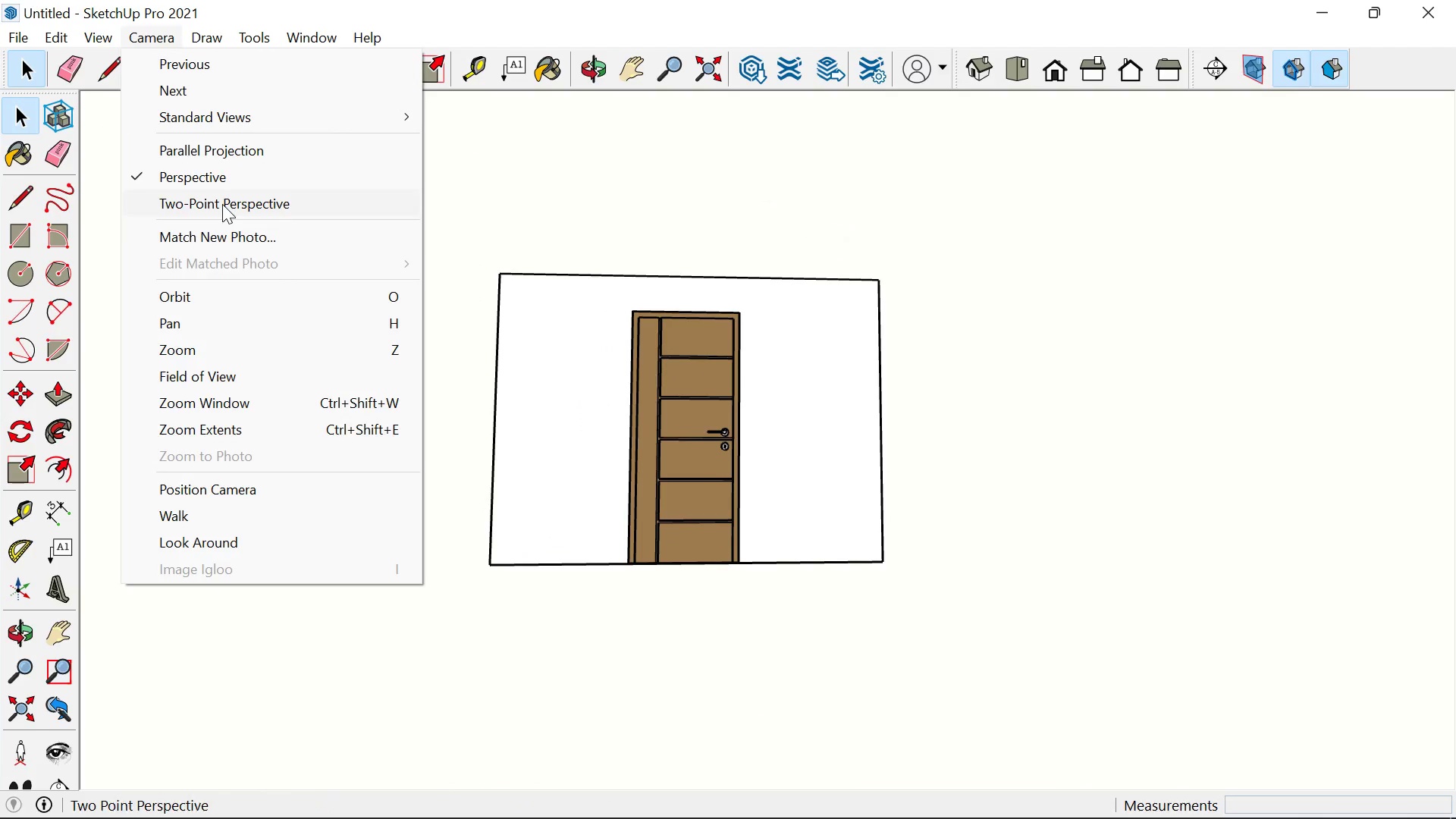 
left_click([222, 204])
 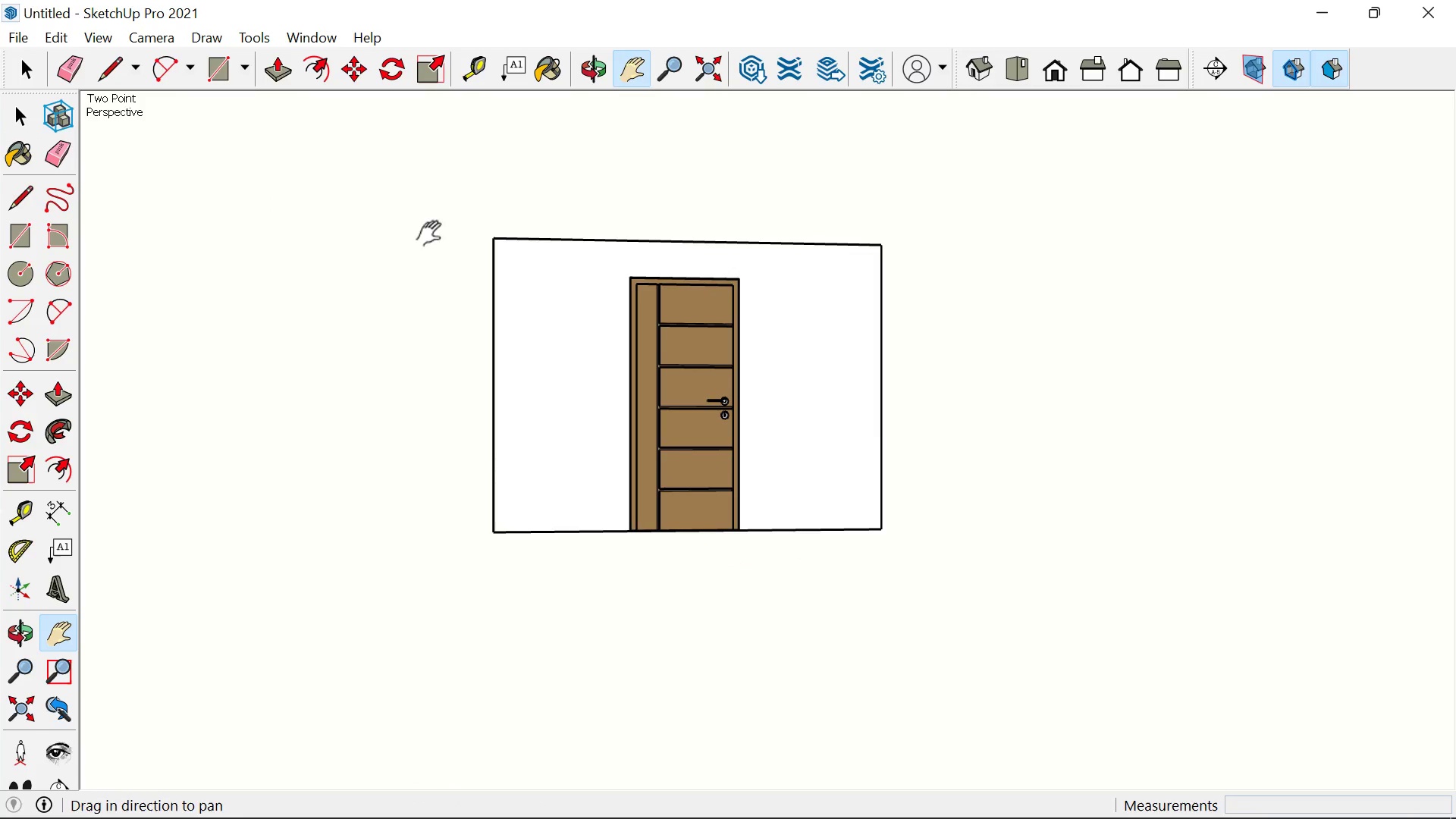 
scroll: coordinate [441, 246], scroll_direction: up, amount: 4.0
 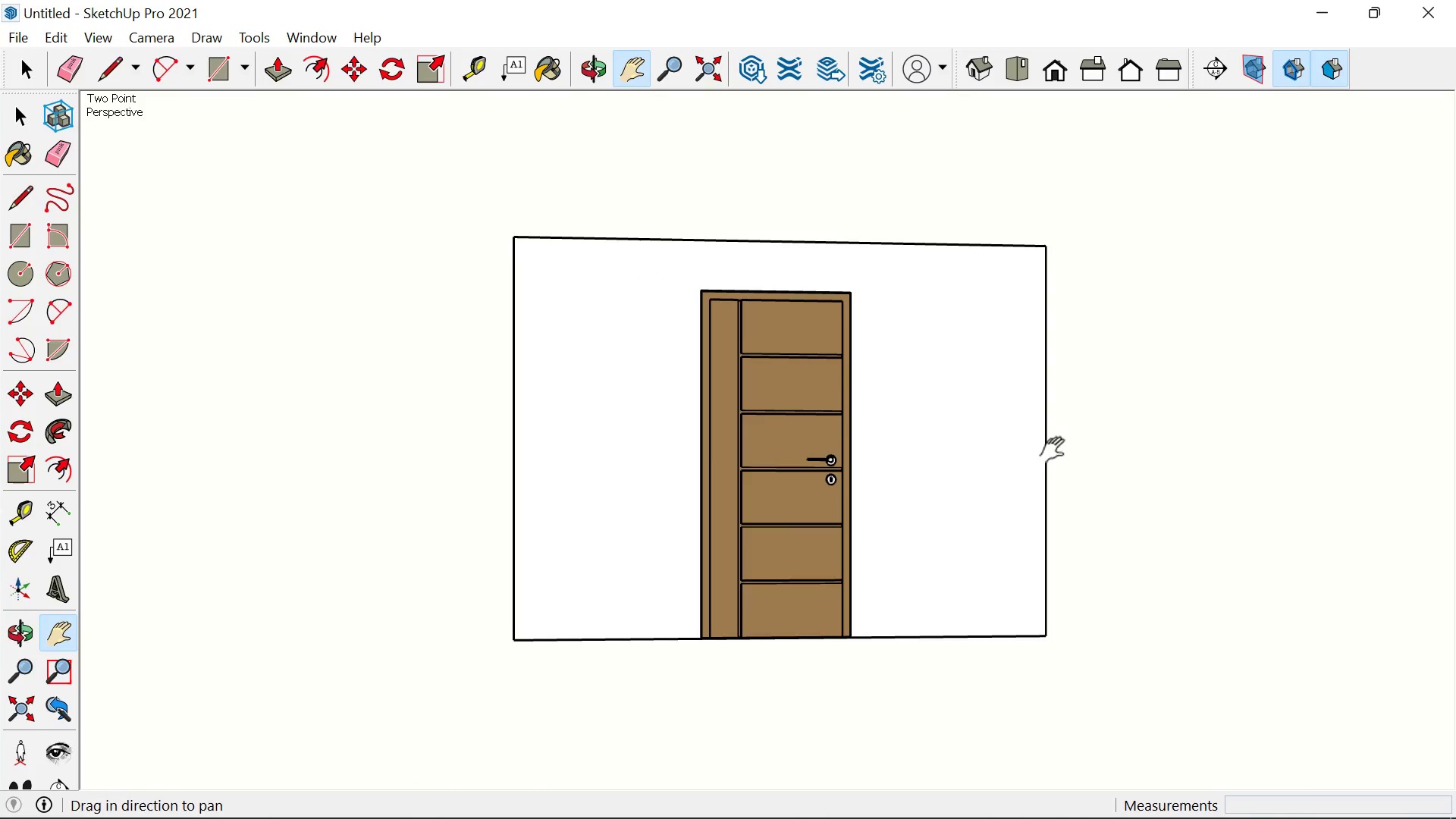 
scroll: coordinate [548, 381], scroll_direction: down, amount: 1.0
 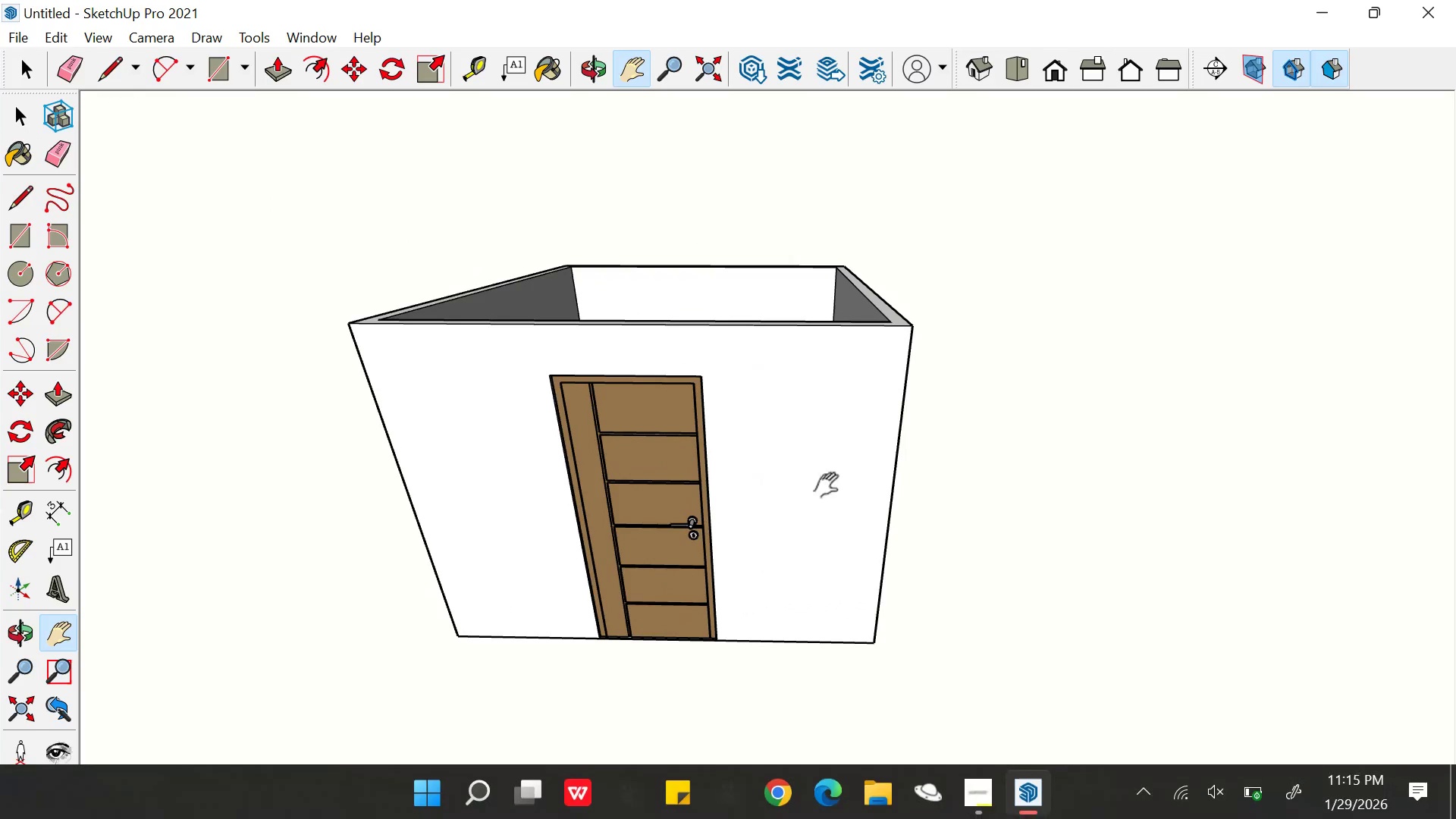 
left_click([1031, 803])
 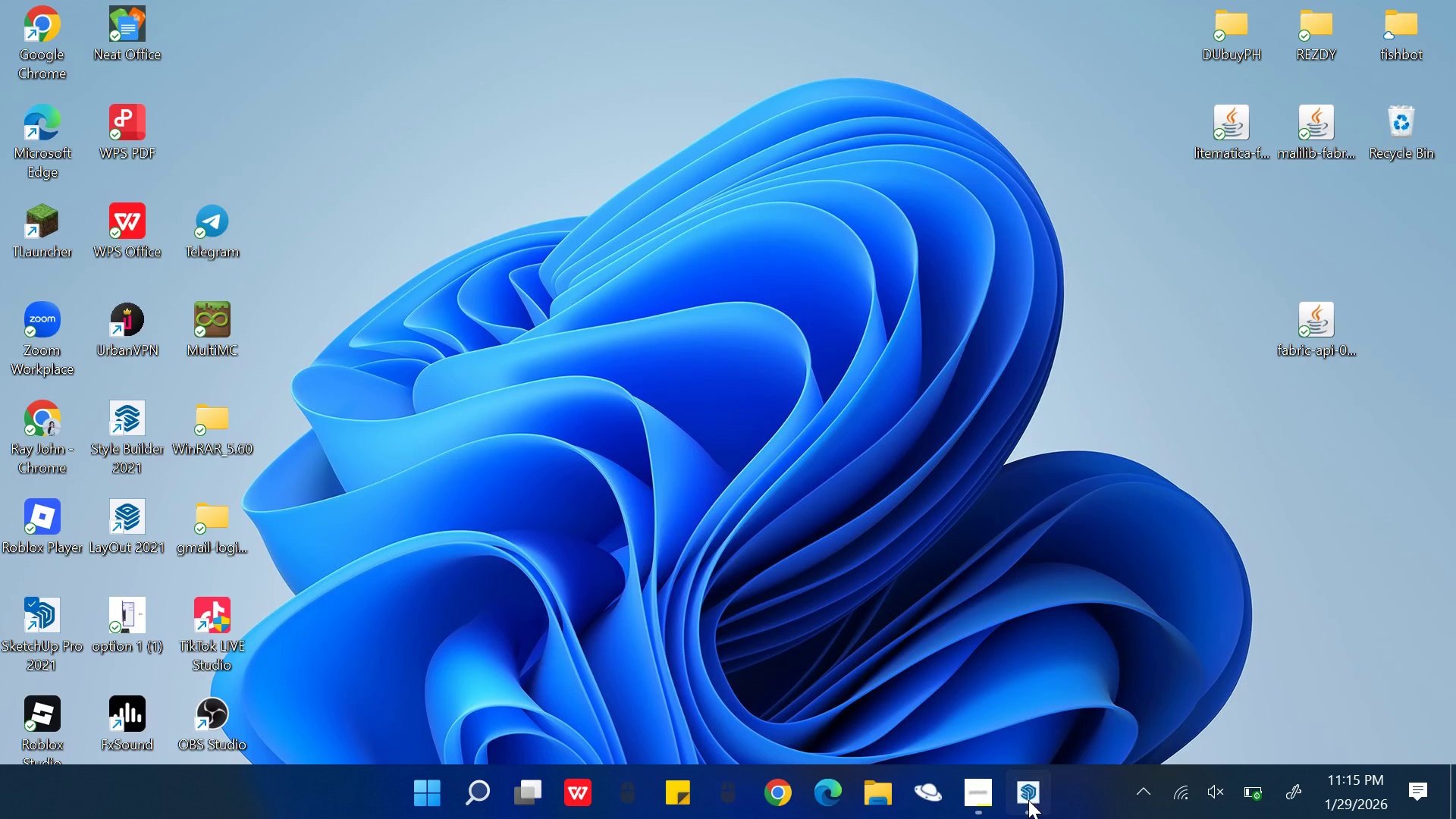 
left_click([1028, 801])